 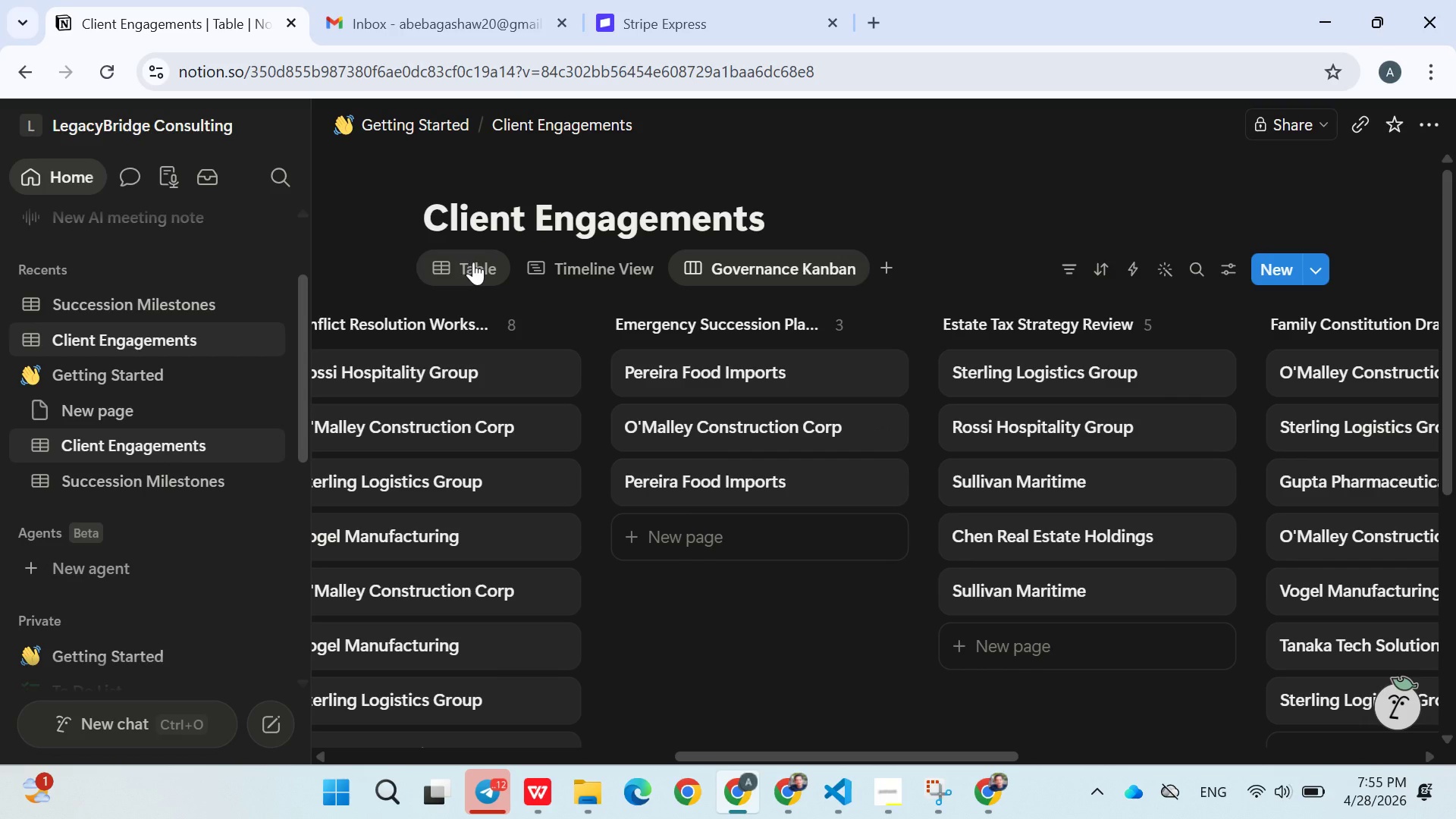 
left_click([143, 477])
 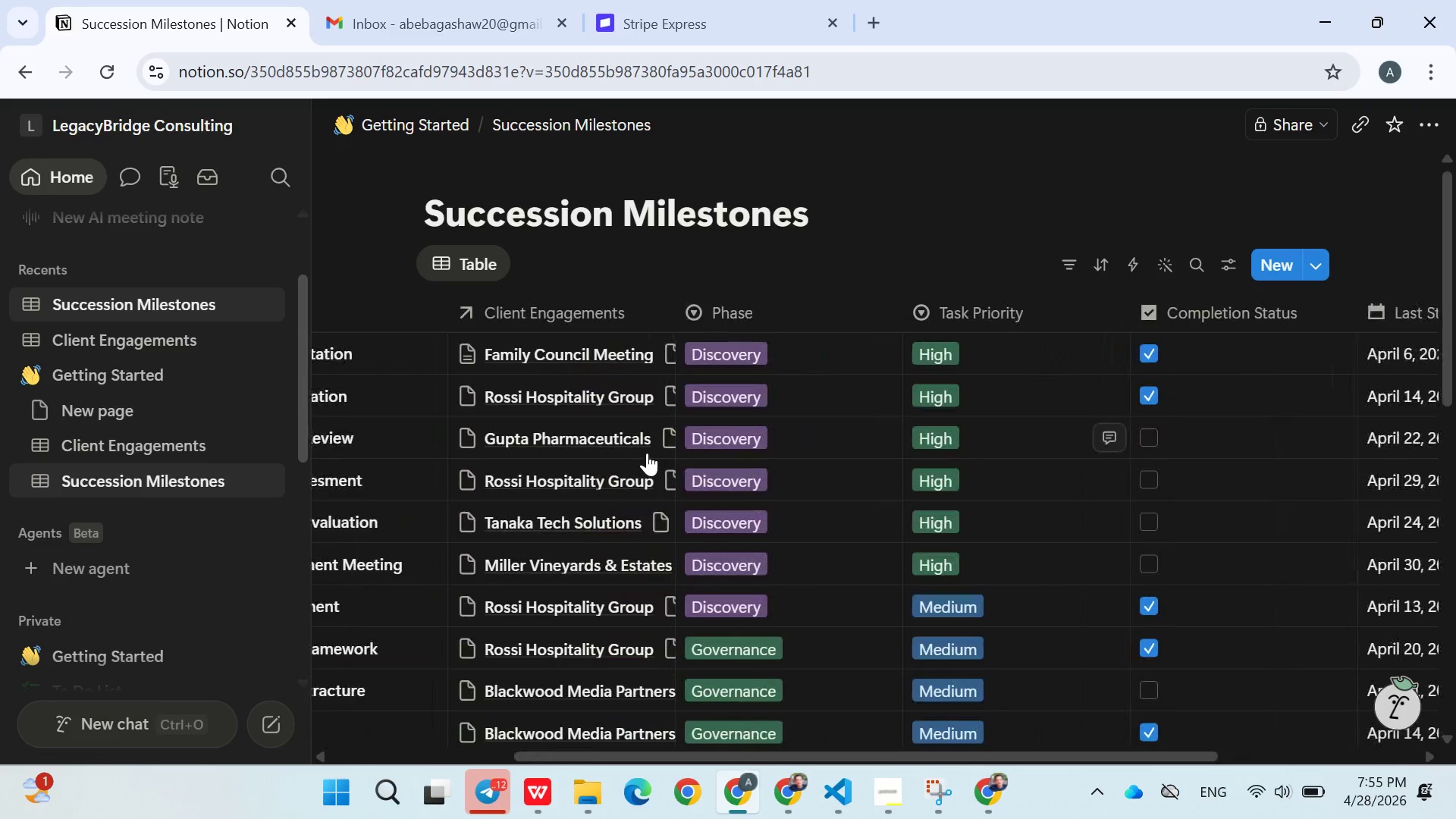 
wait(11.0)
 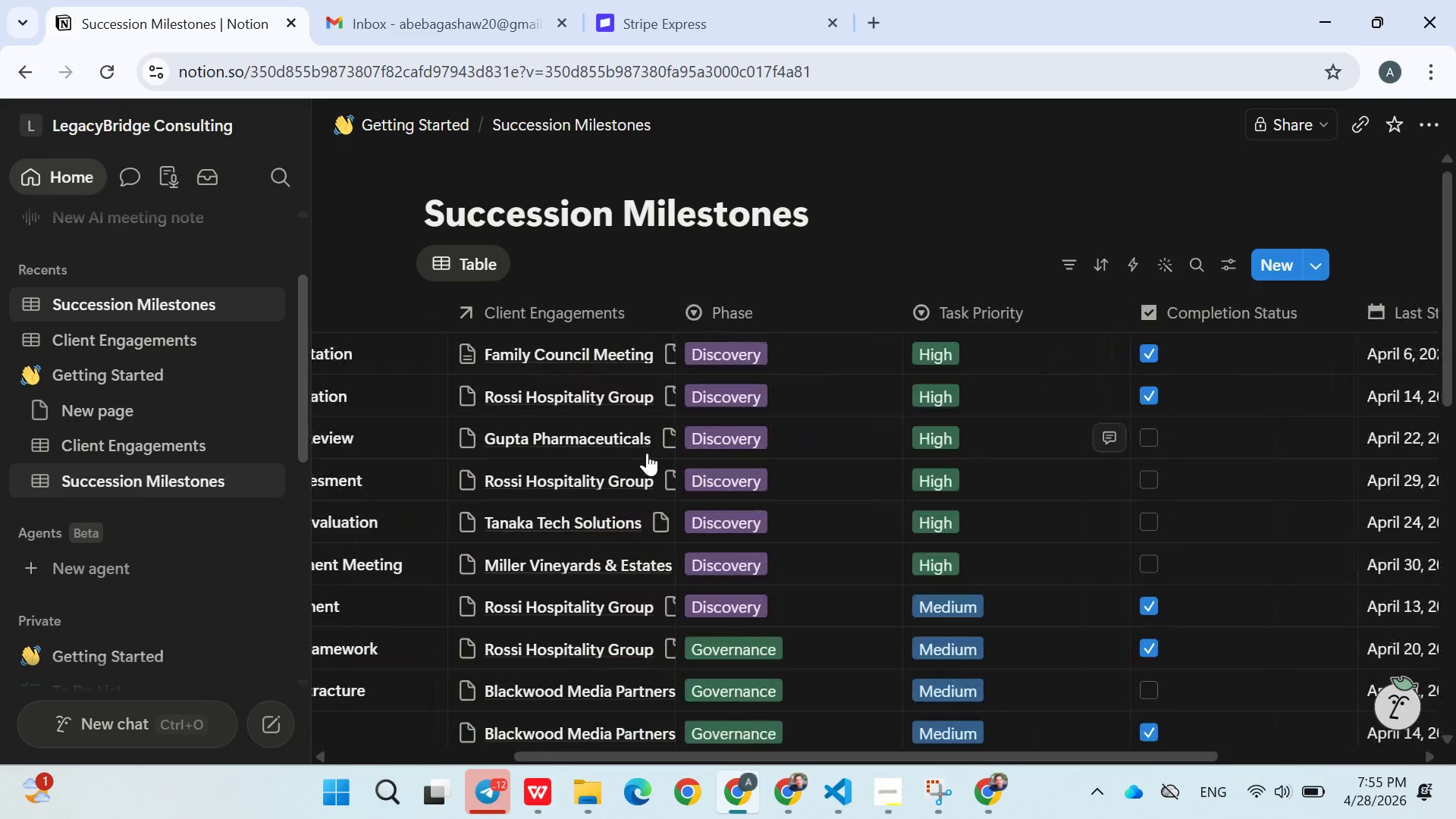 
left_click([915, 789])
 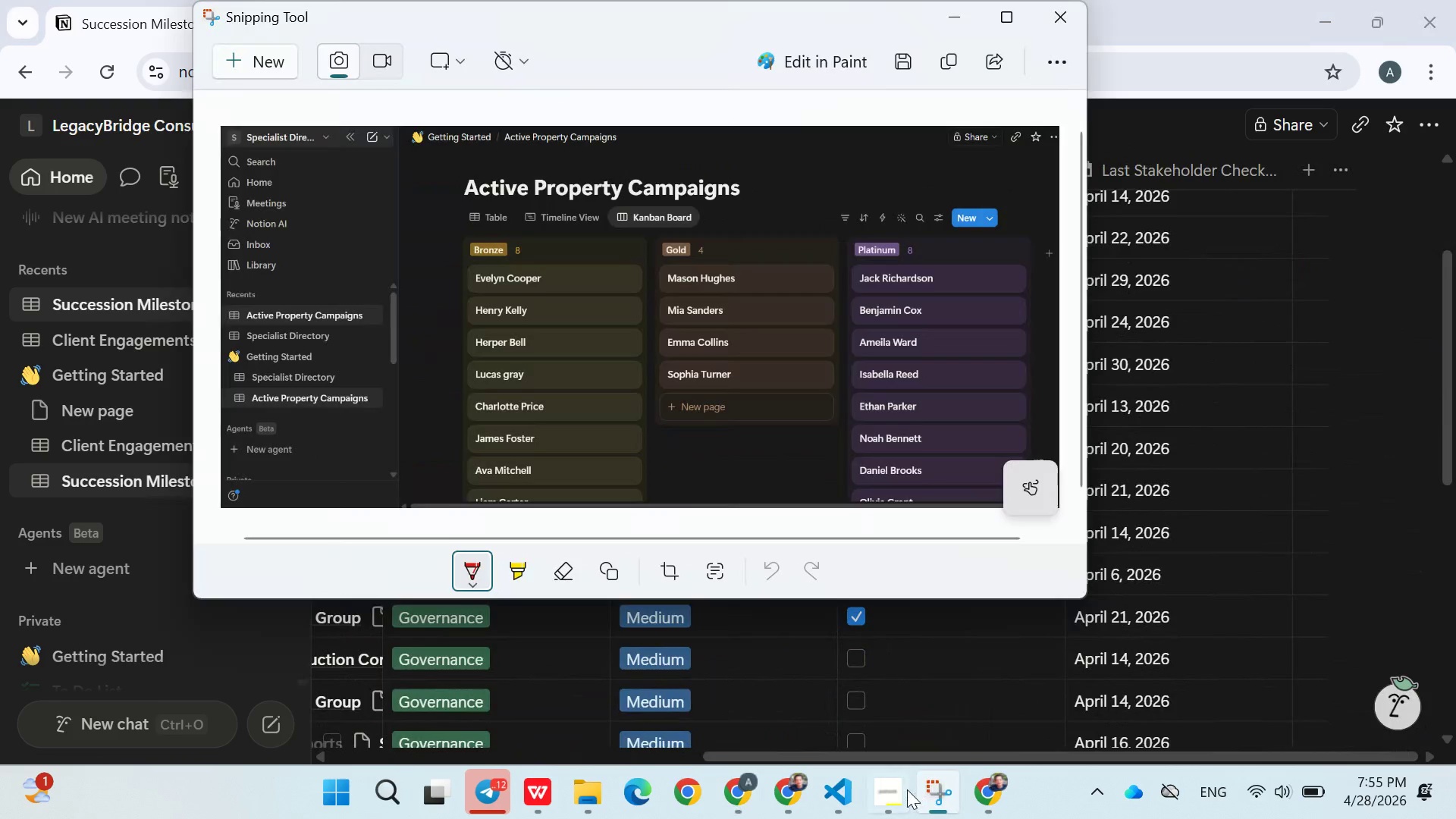 
left_click([906, 789])